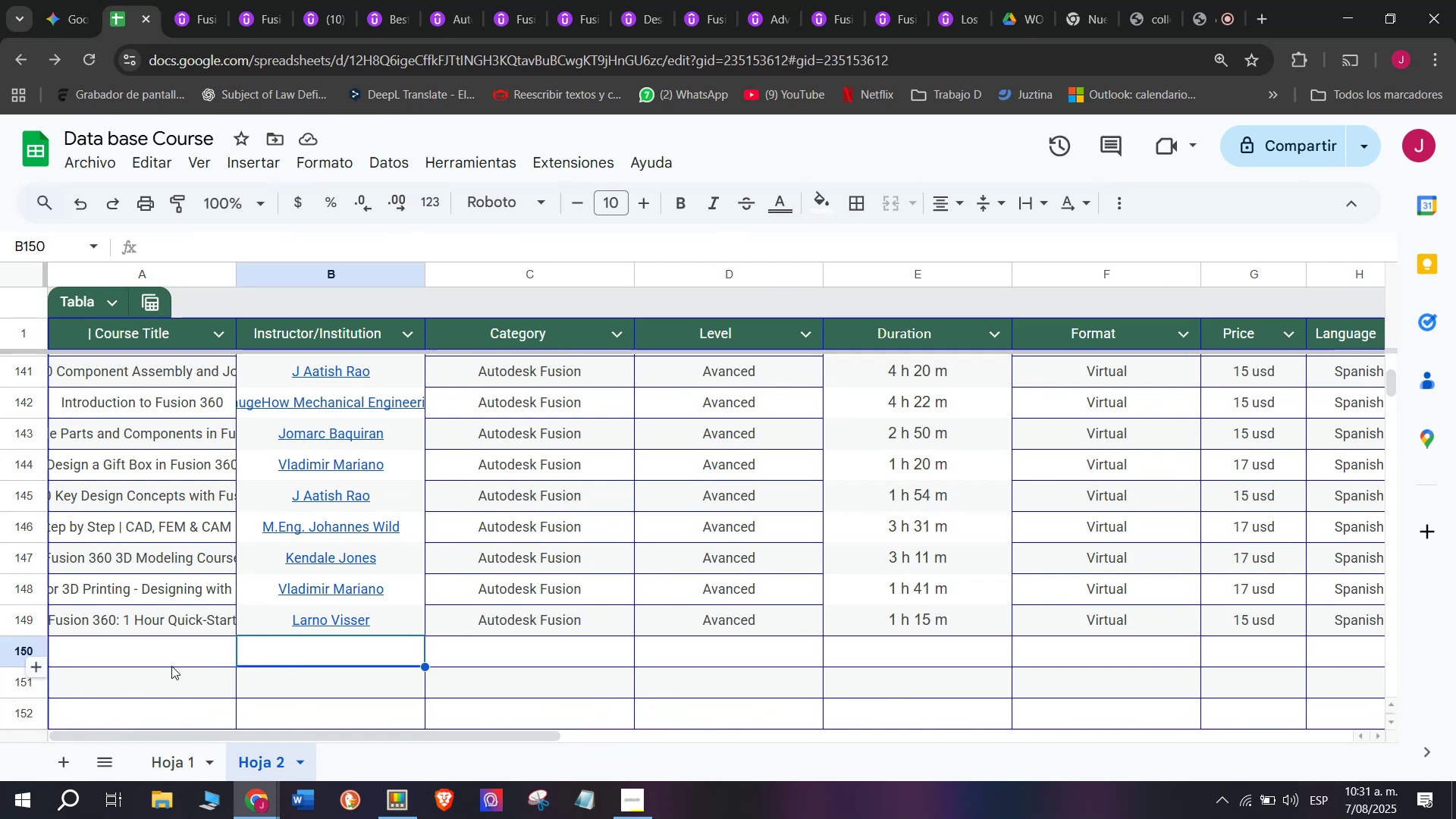 
left_click([171, 664])
 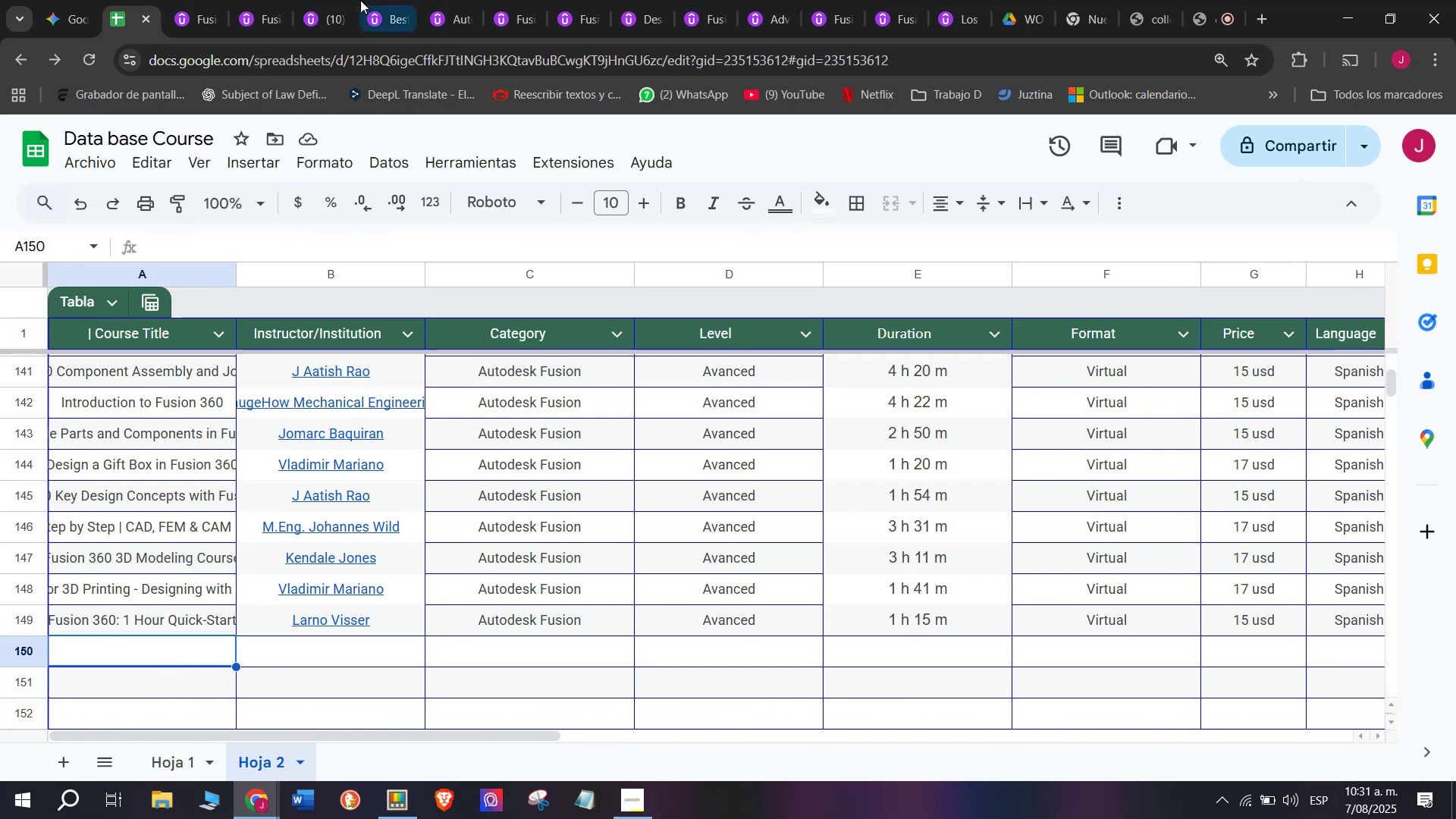 
left_click([209, 0])
 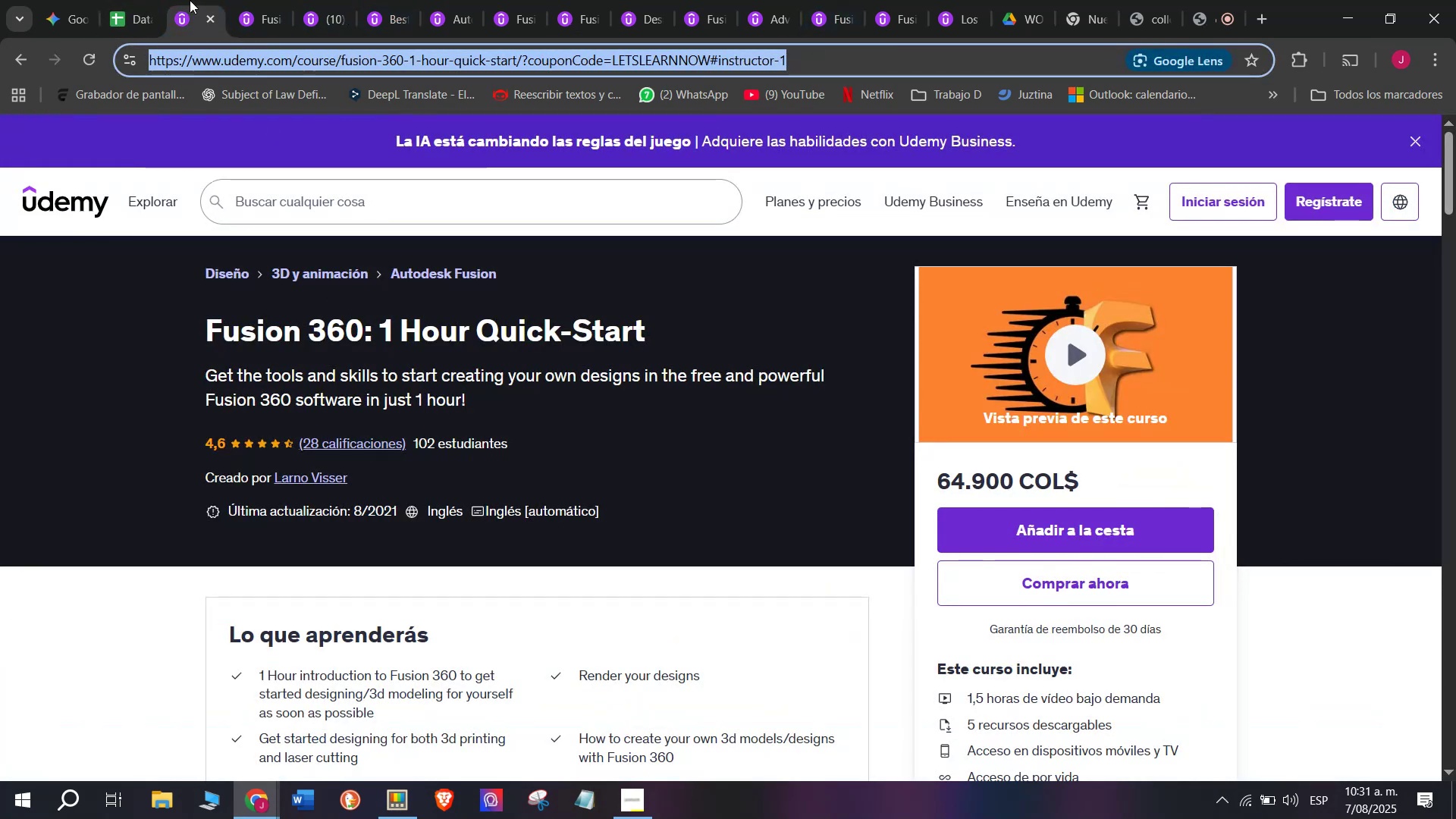 
left_click([222, 12])
 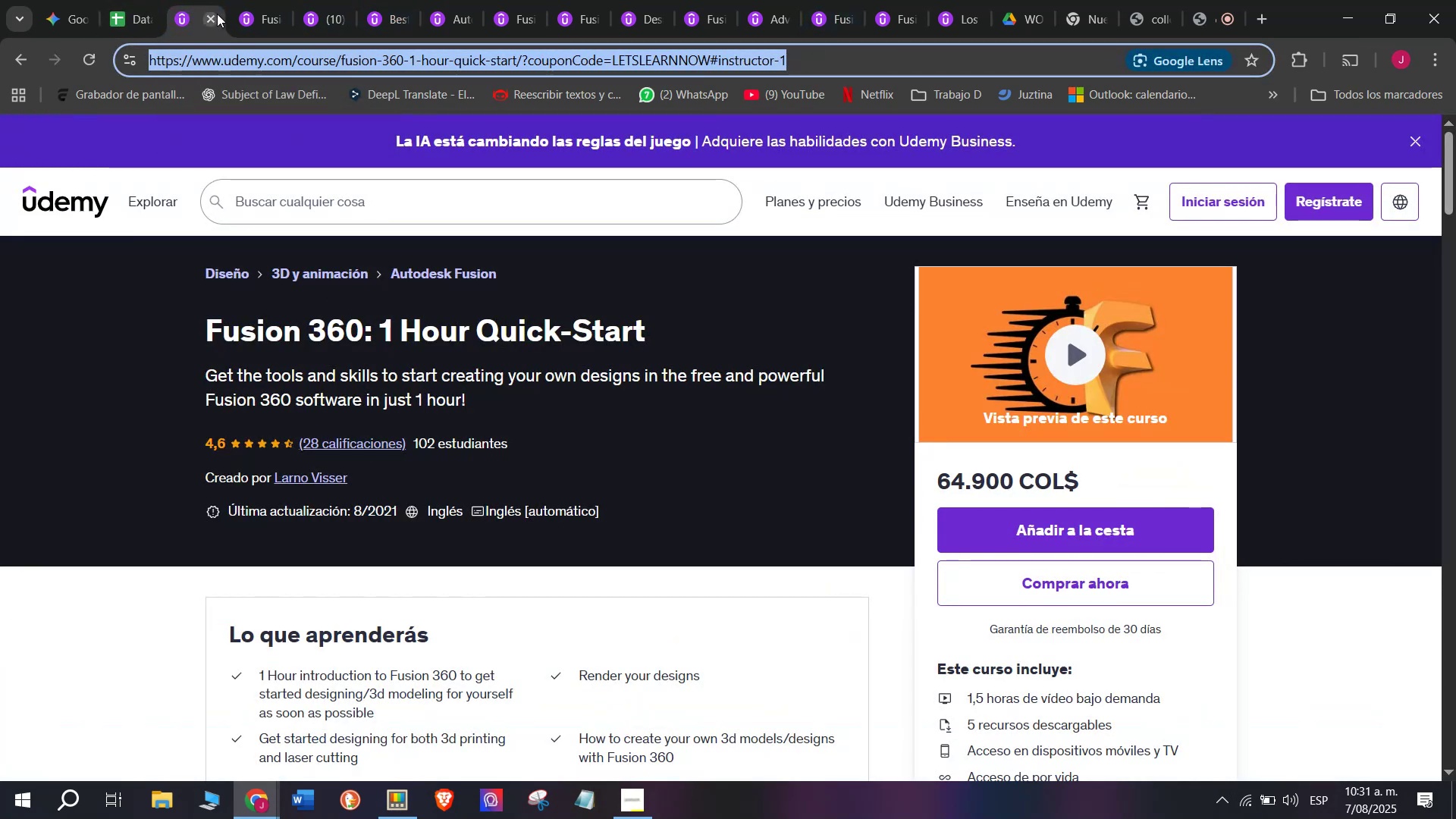 
left_click([213, 14])
 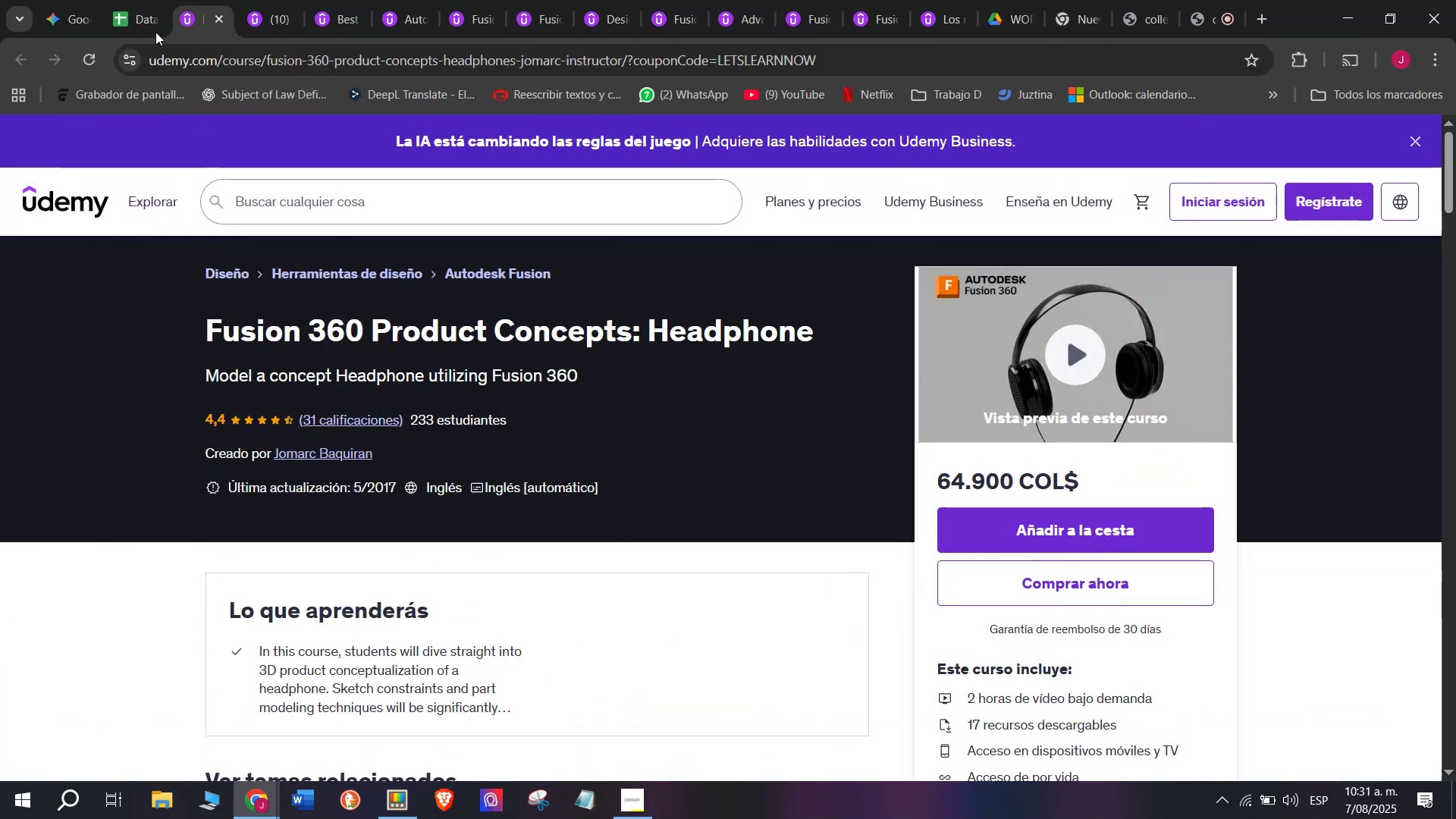 